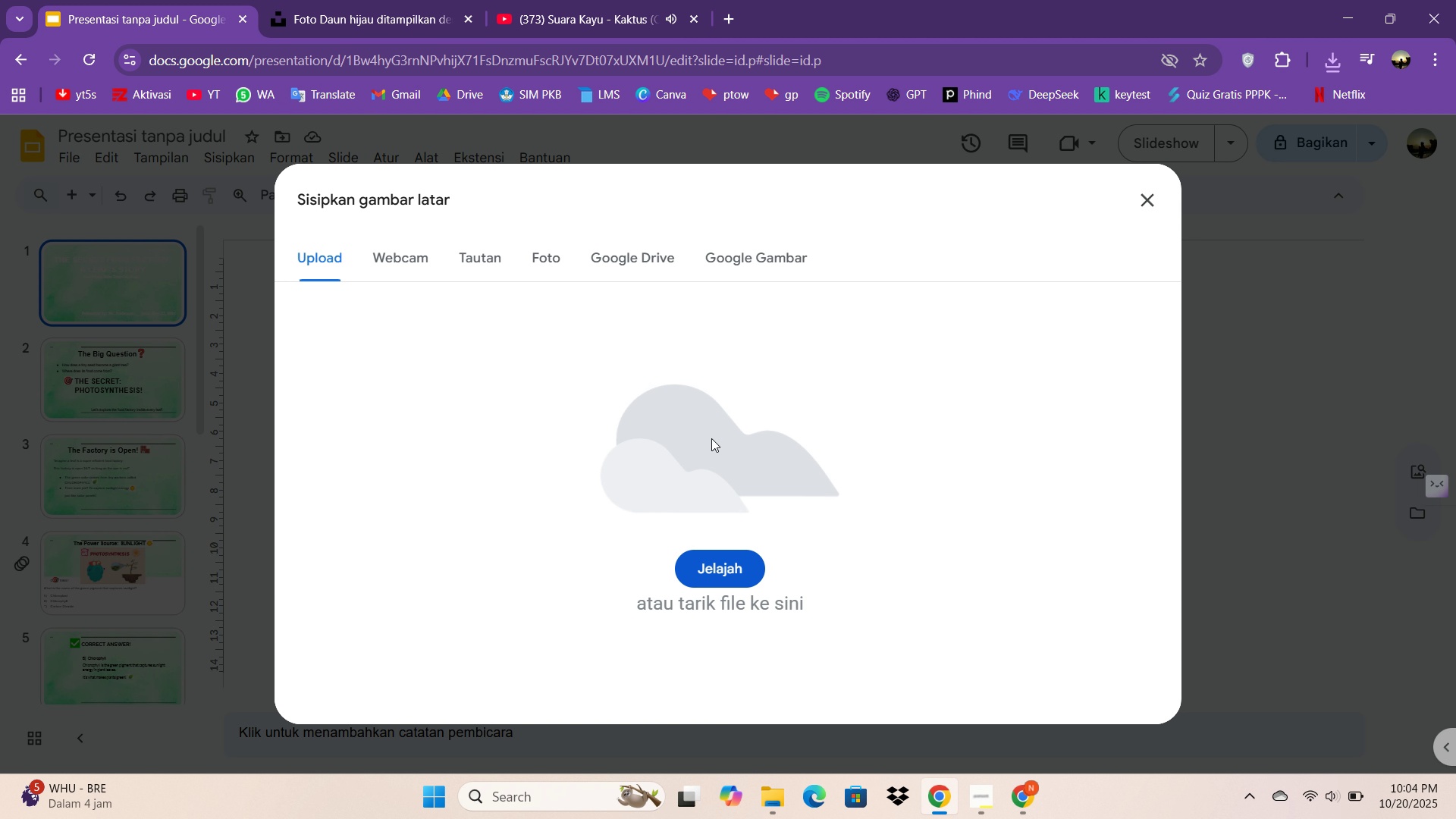 
left_click([743, 556])
 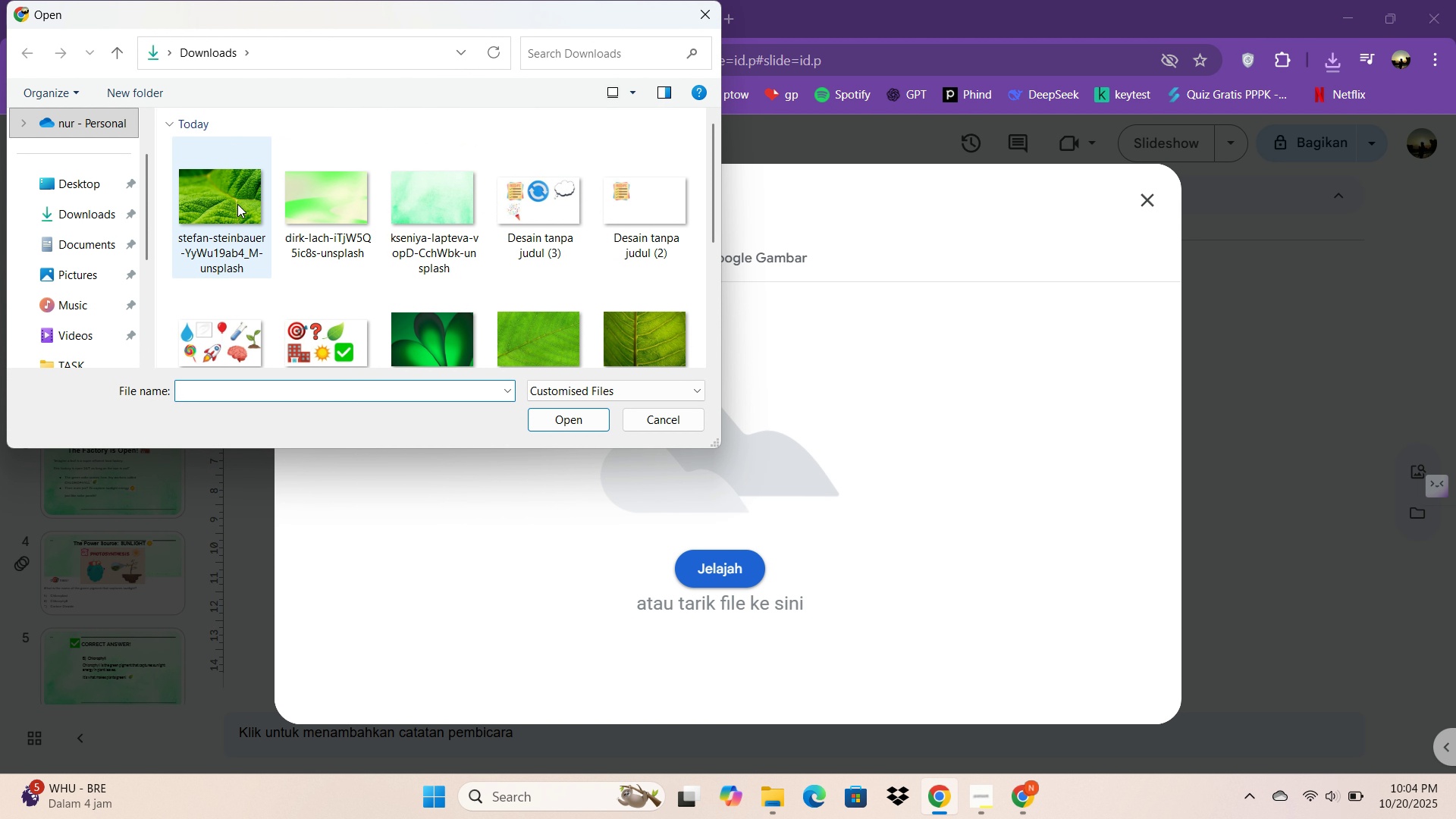 
double_click([237, 204])
 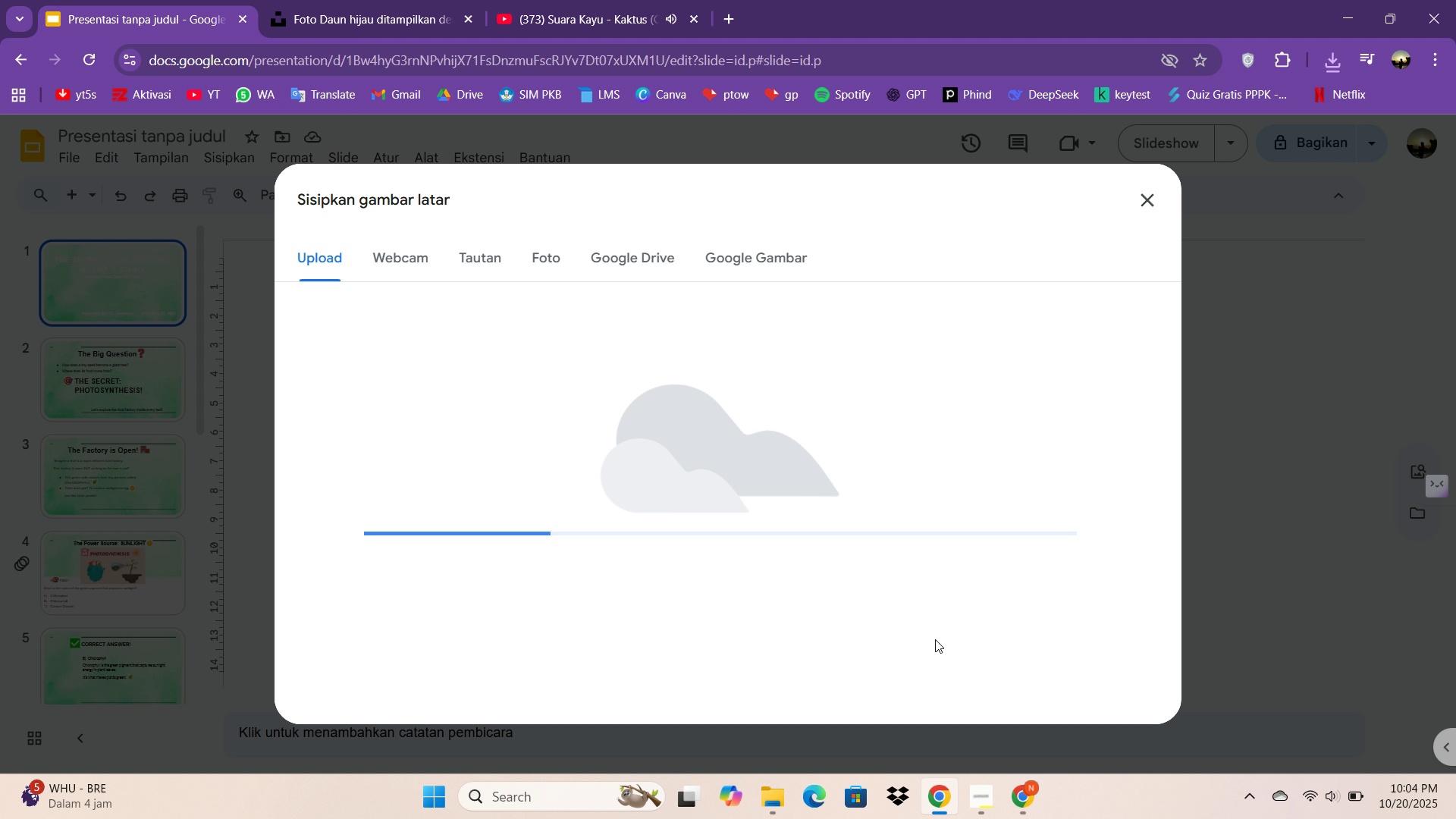 
wait(9.63)
 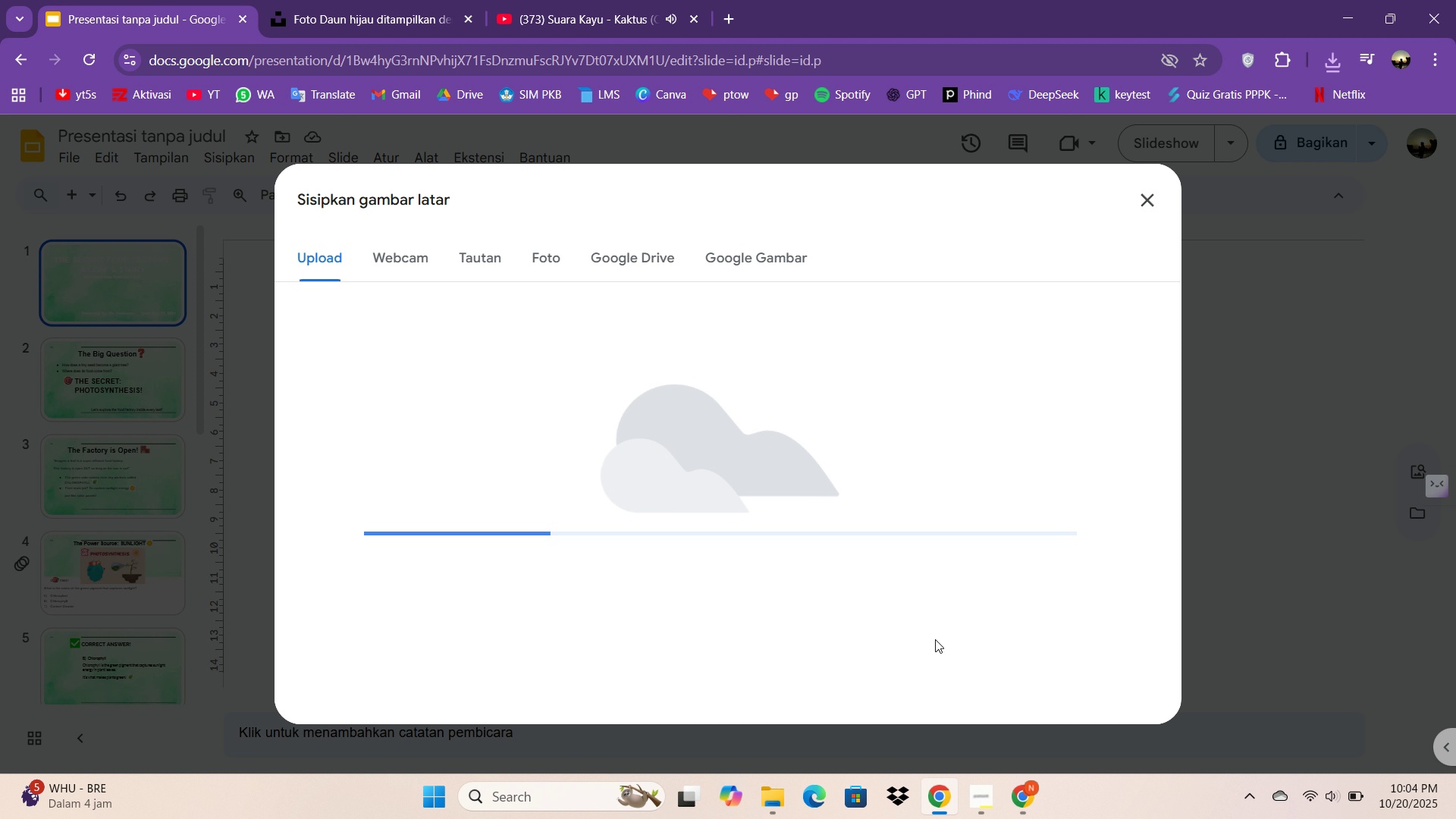 
double_click([986, 803])